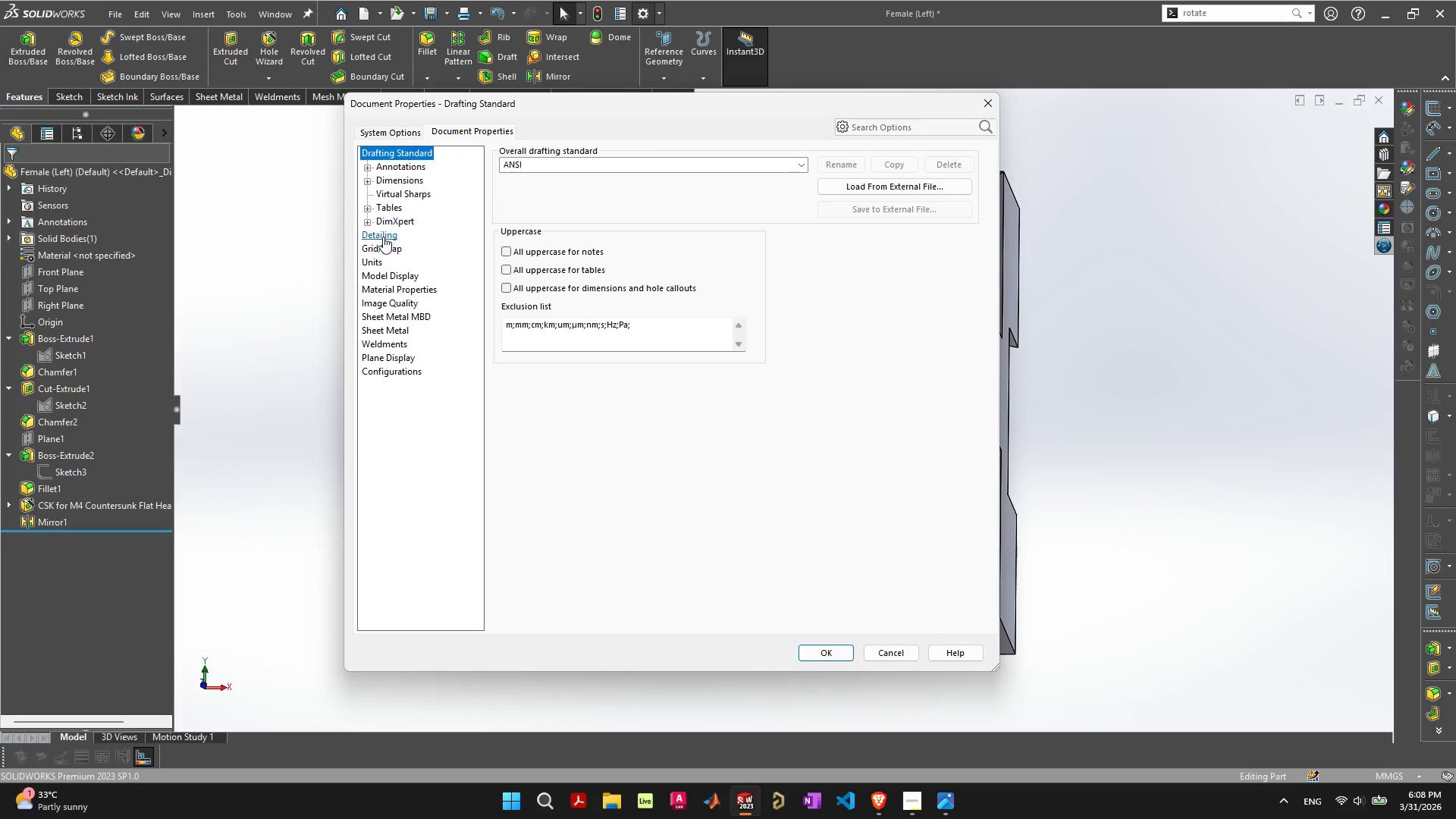 
left_click([384, 237])
 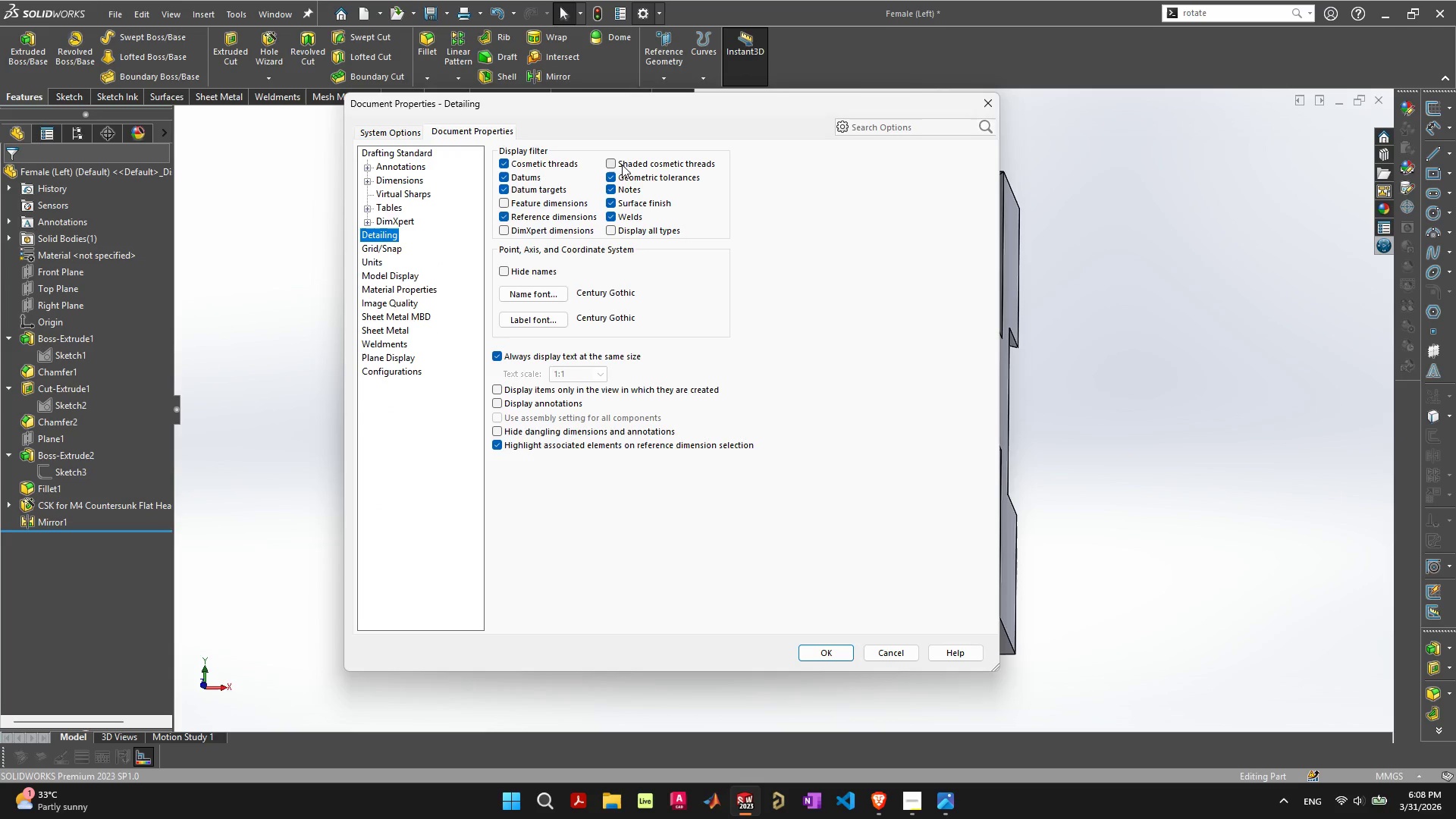 
left_click([612, 163])
 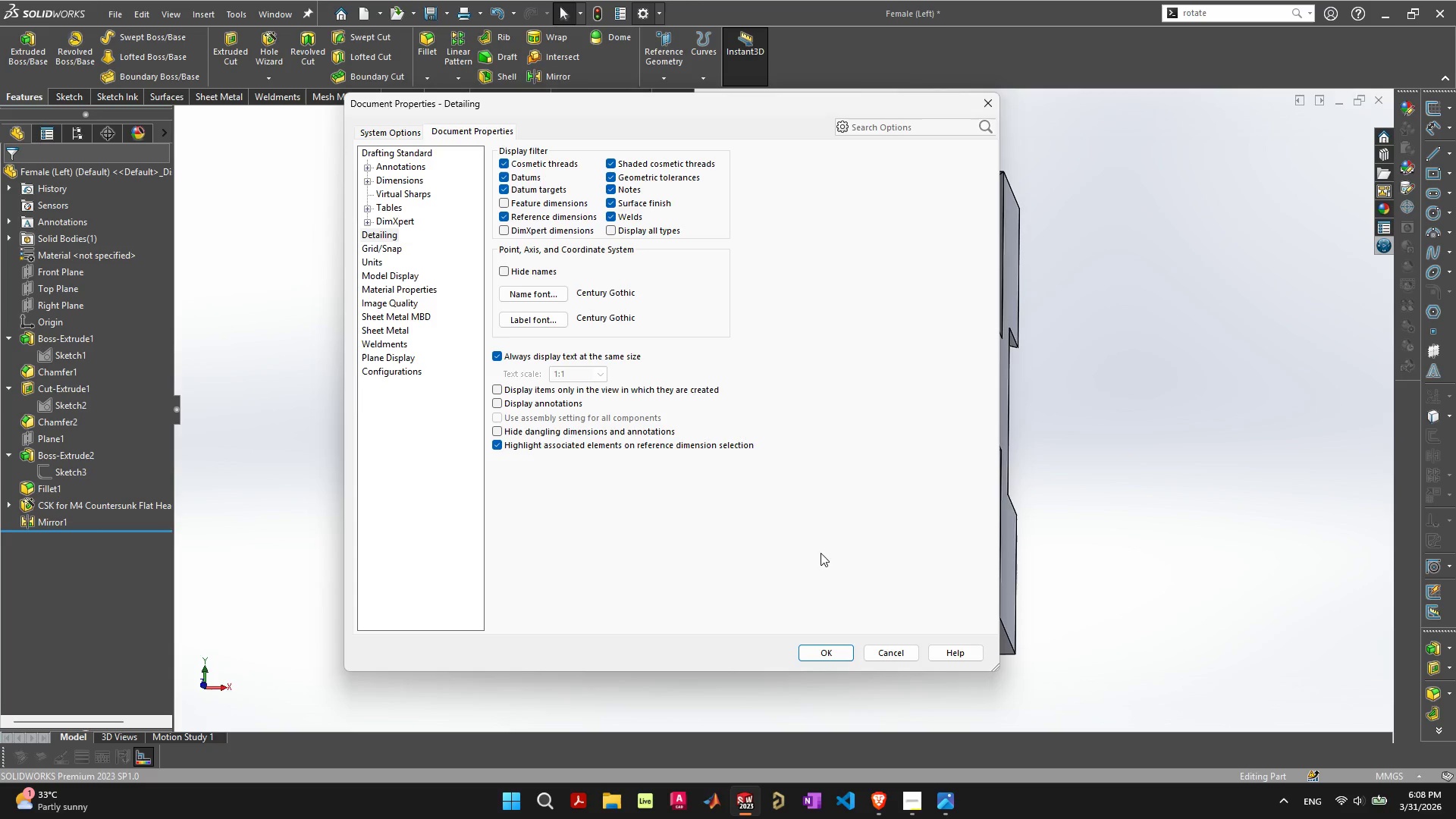 
left_click([830, 651])
 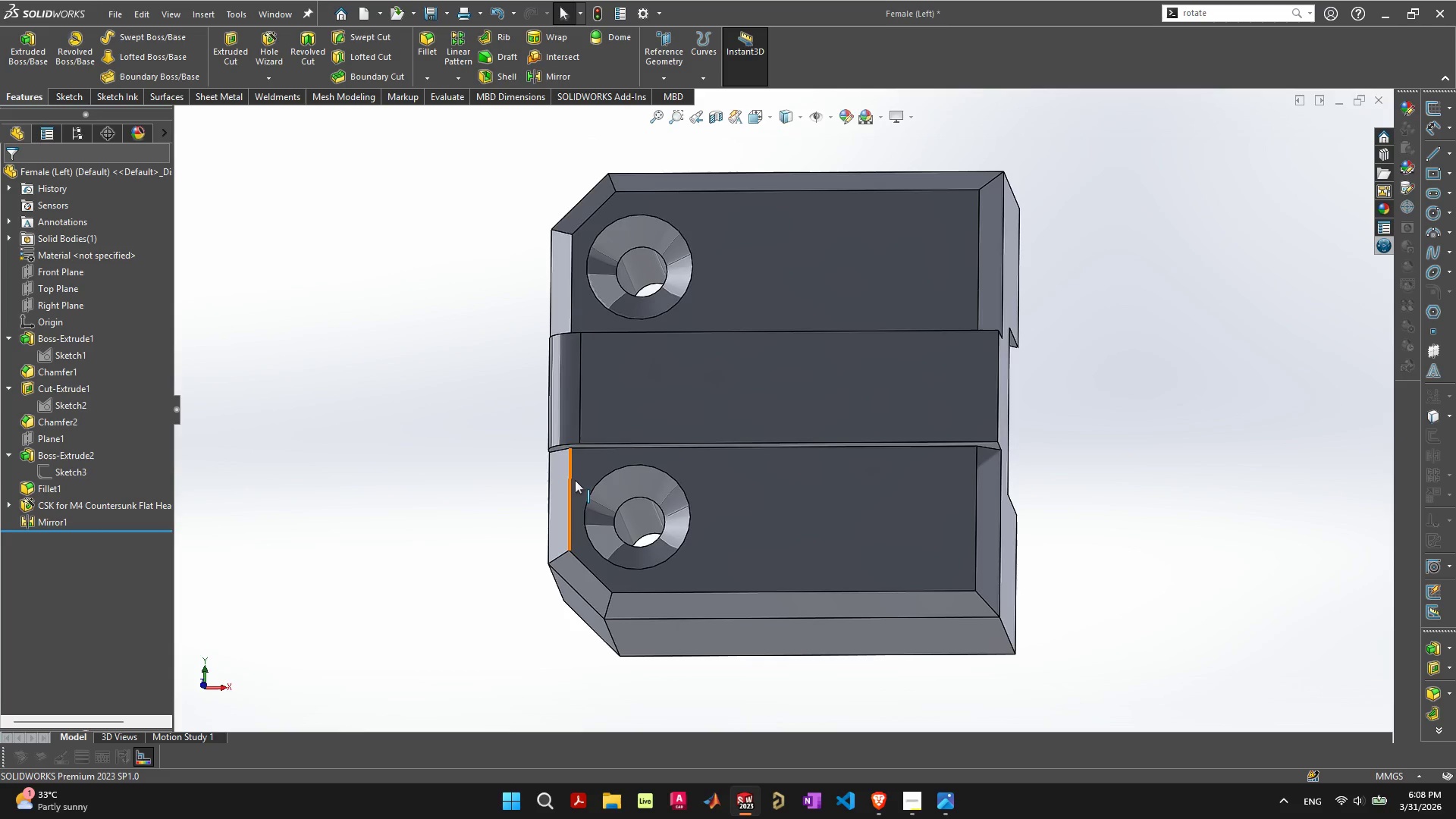 
scroll: coordinate [729, 346], scroll_direction: down, amount: 2.0
 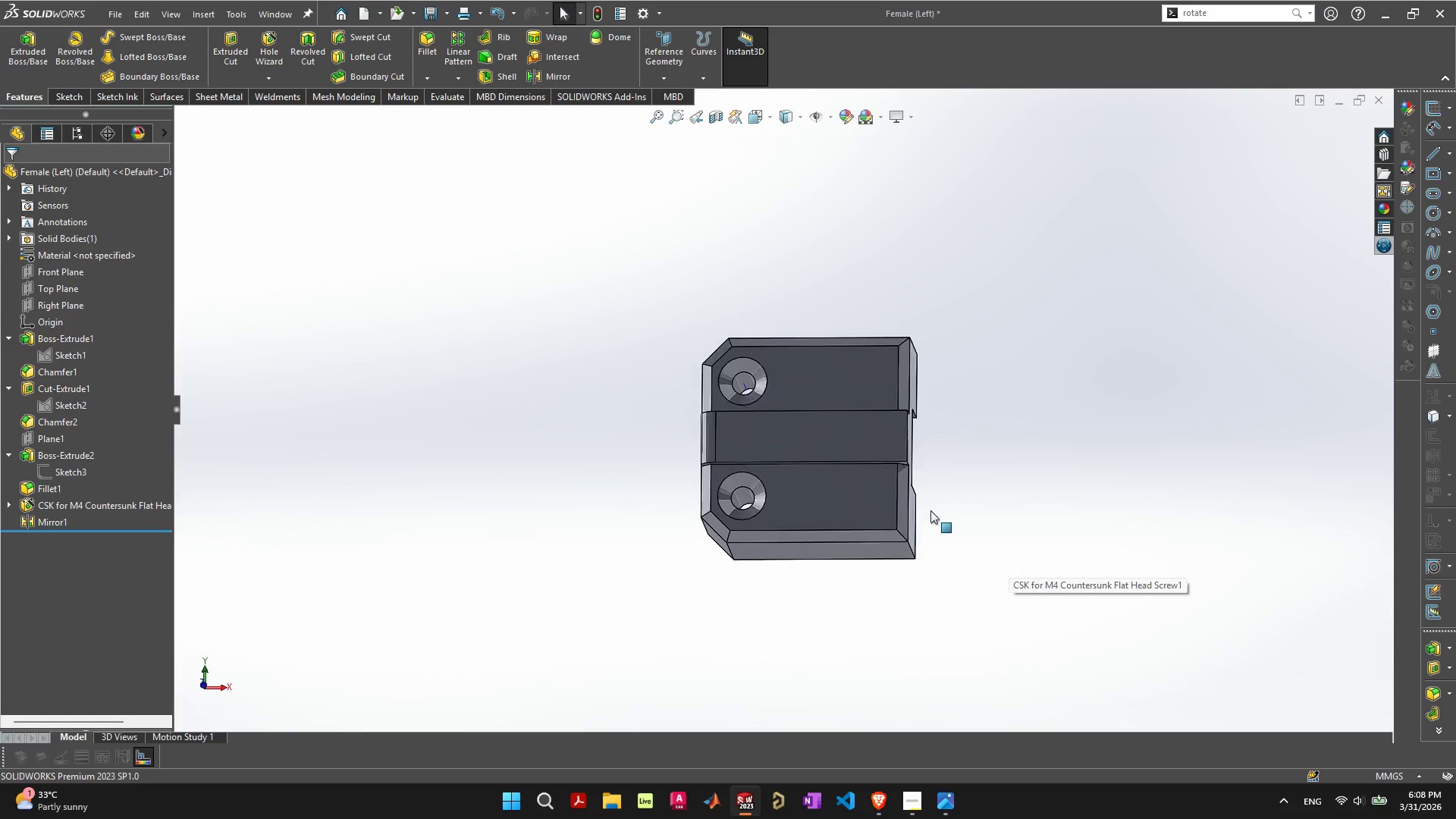 
scroll: coordinate [755, 544], scroll_direction: up, amount: 5.0
 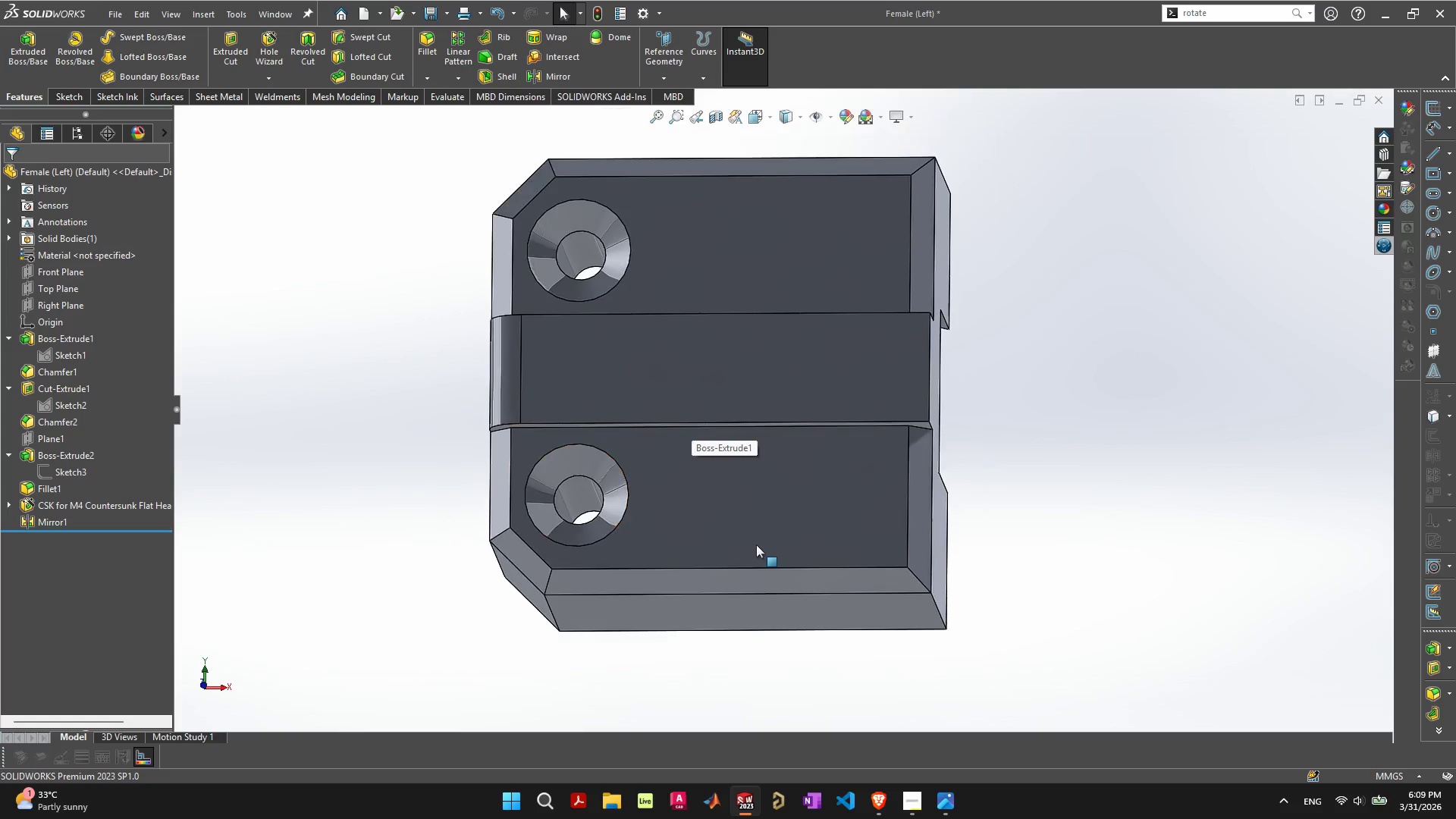 
scroll: coordinate [704, 436], scroll_direction: none, amount: 0.0
 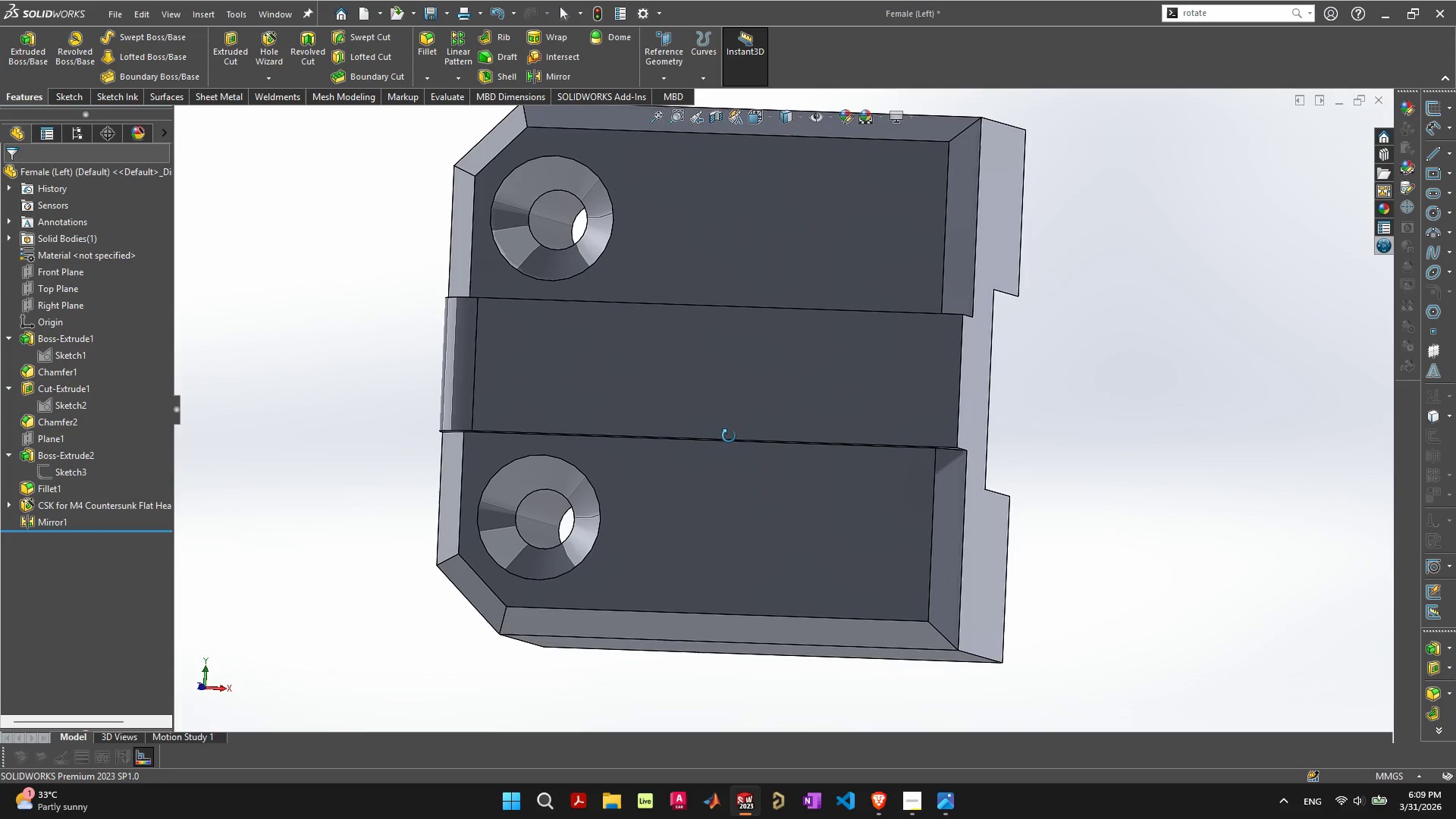 
wait(5.9)
 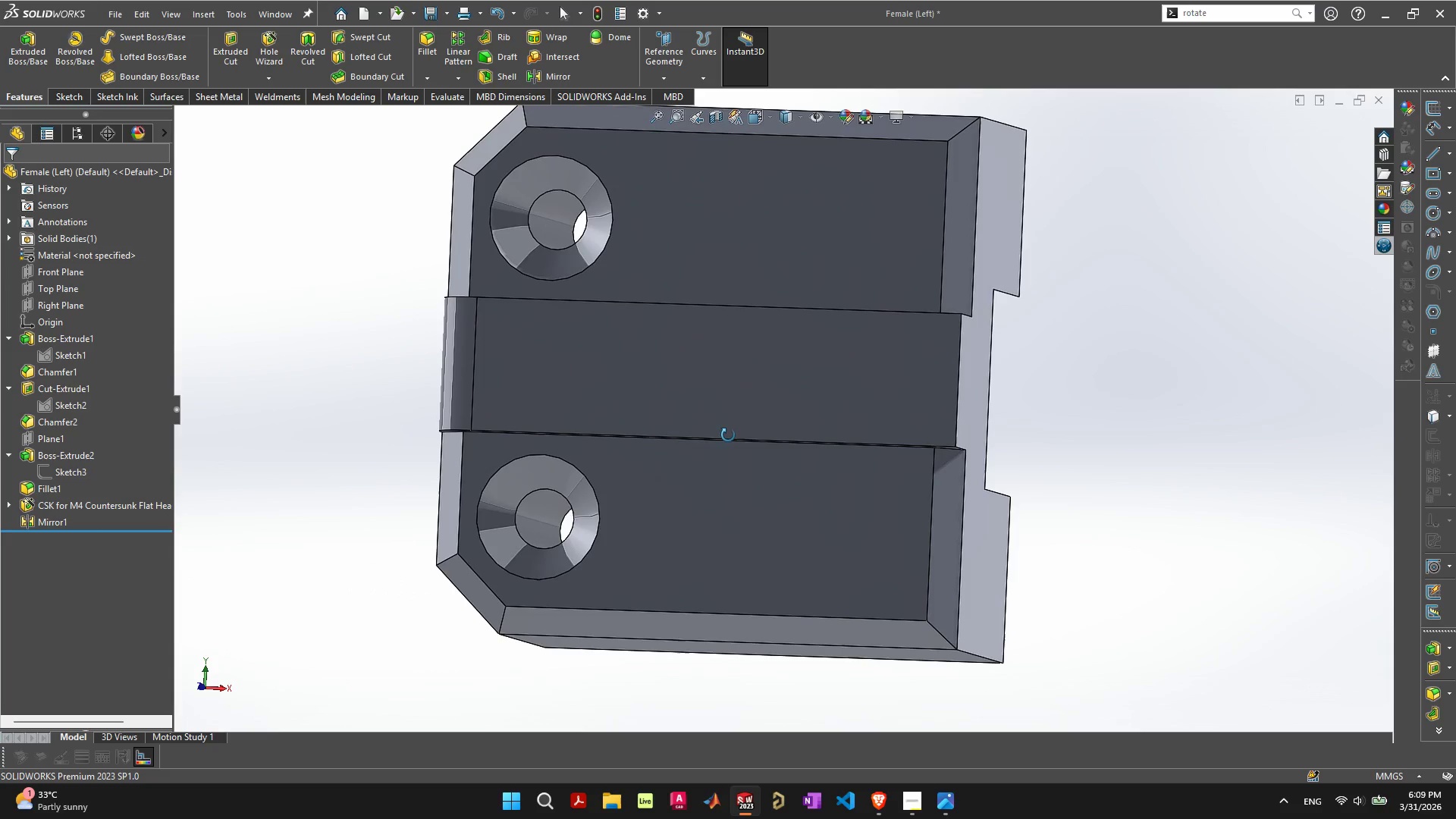 
left_click([904, 801])